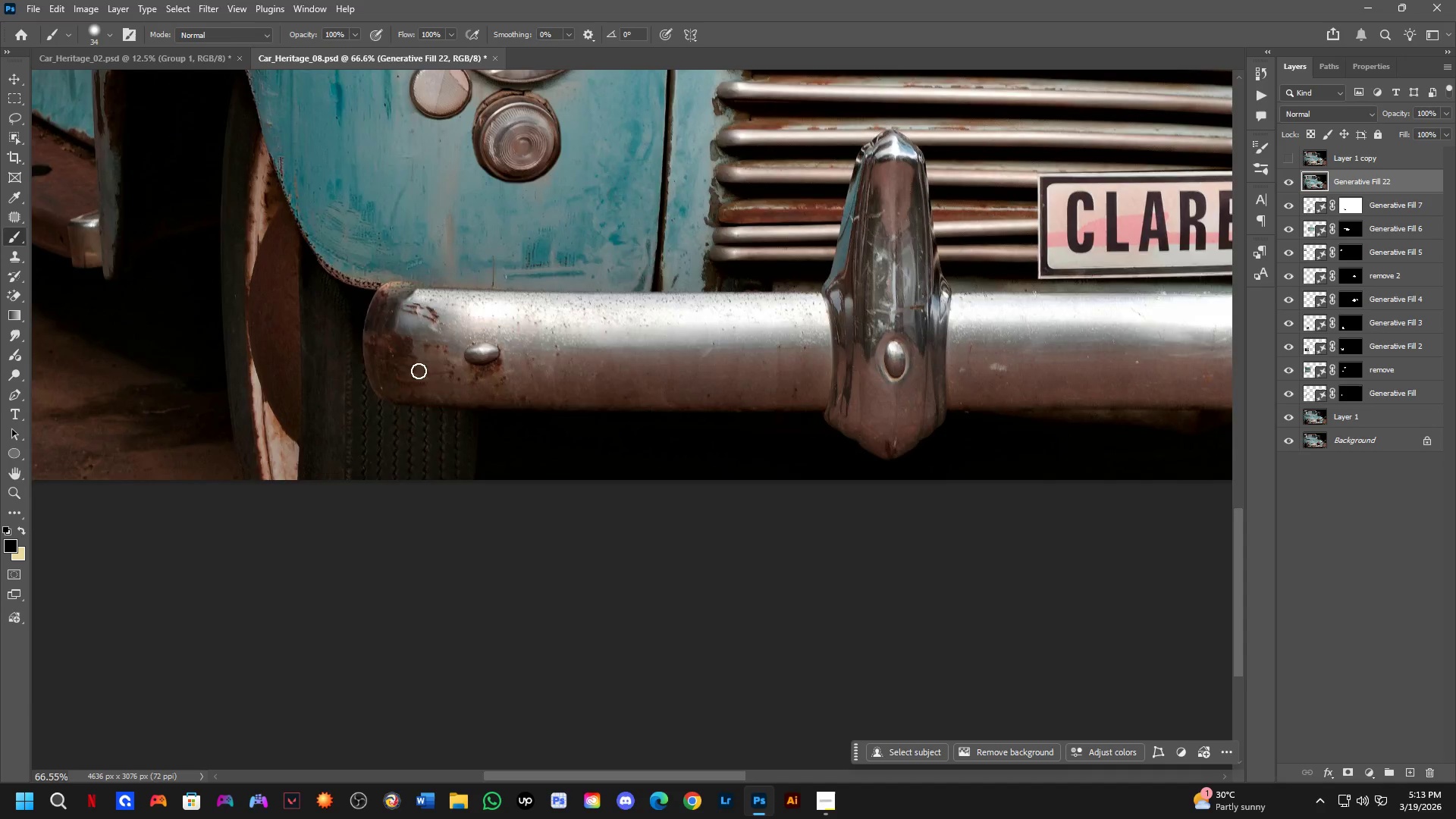 
hold_key(key=Space, duration=0.55)
 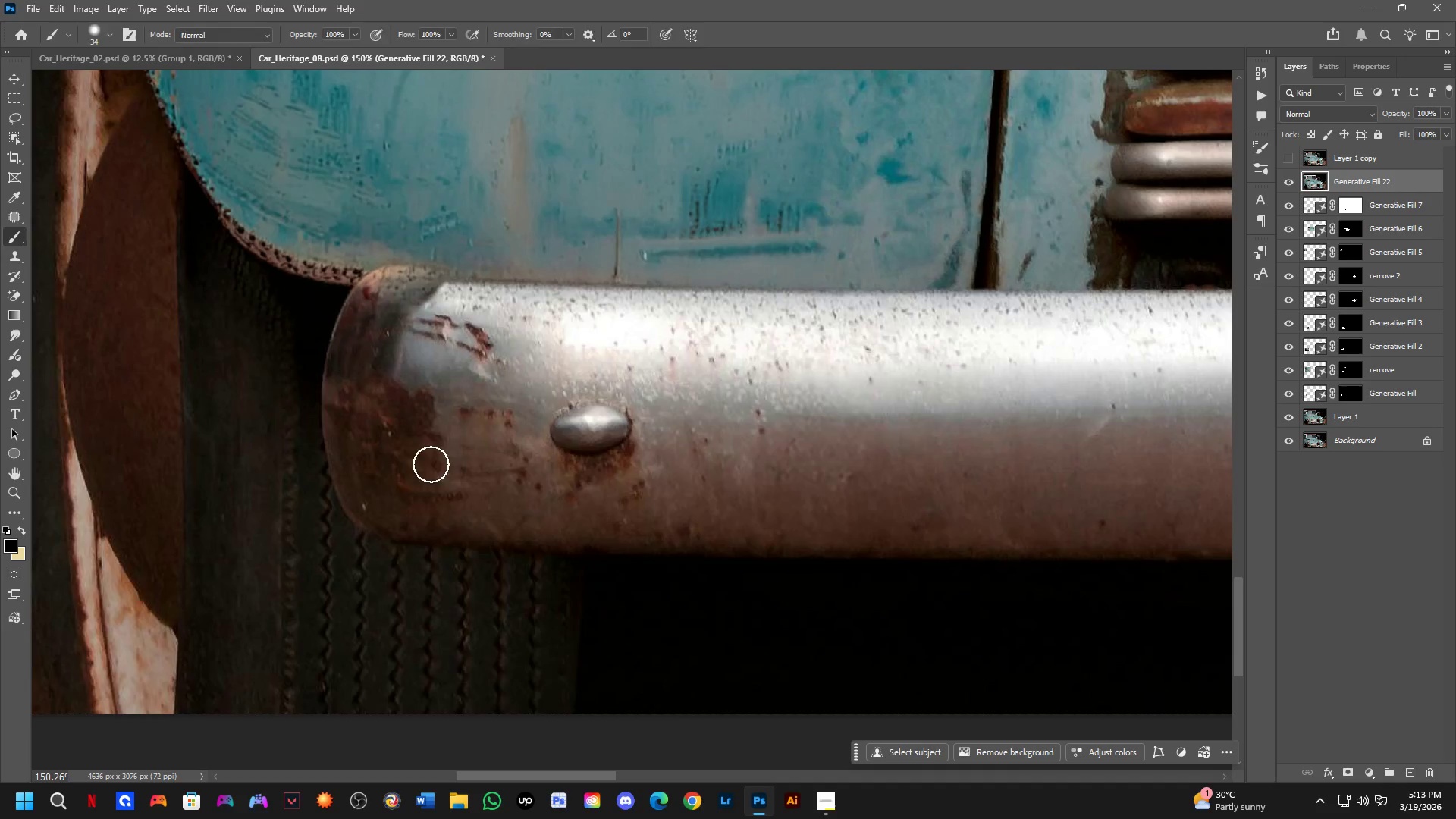 
left_click_drag(start_coordinate=[424, 367], to_coordinate=[431, 464])
 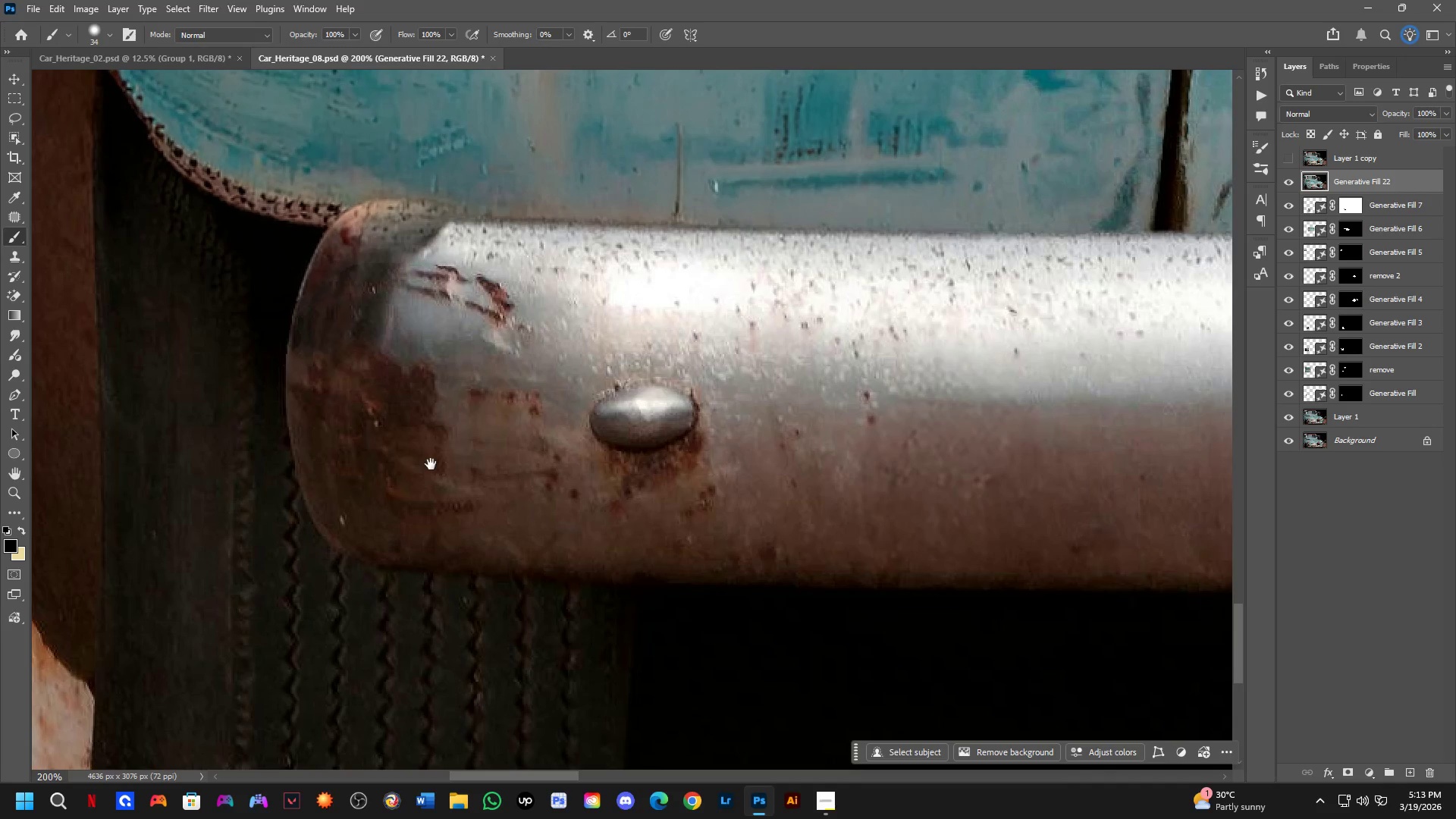 
scroll: coordinate [404, 370], scroll_direction: up, amount: 3.0
 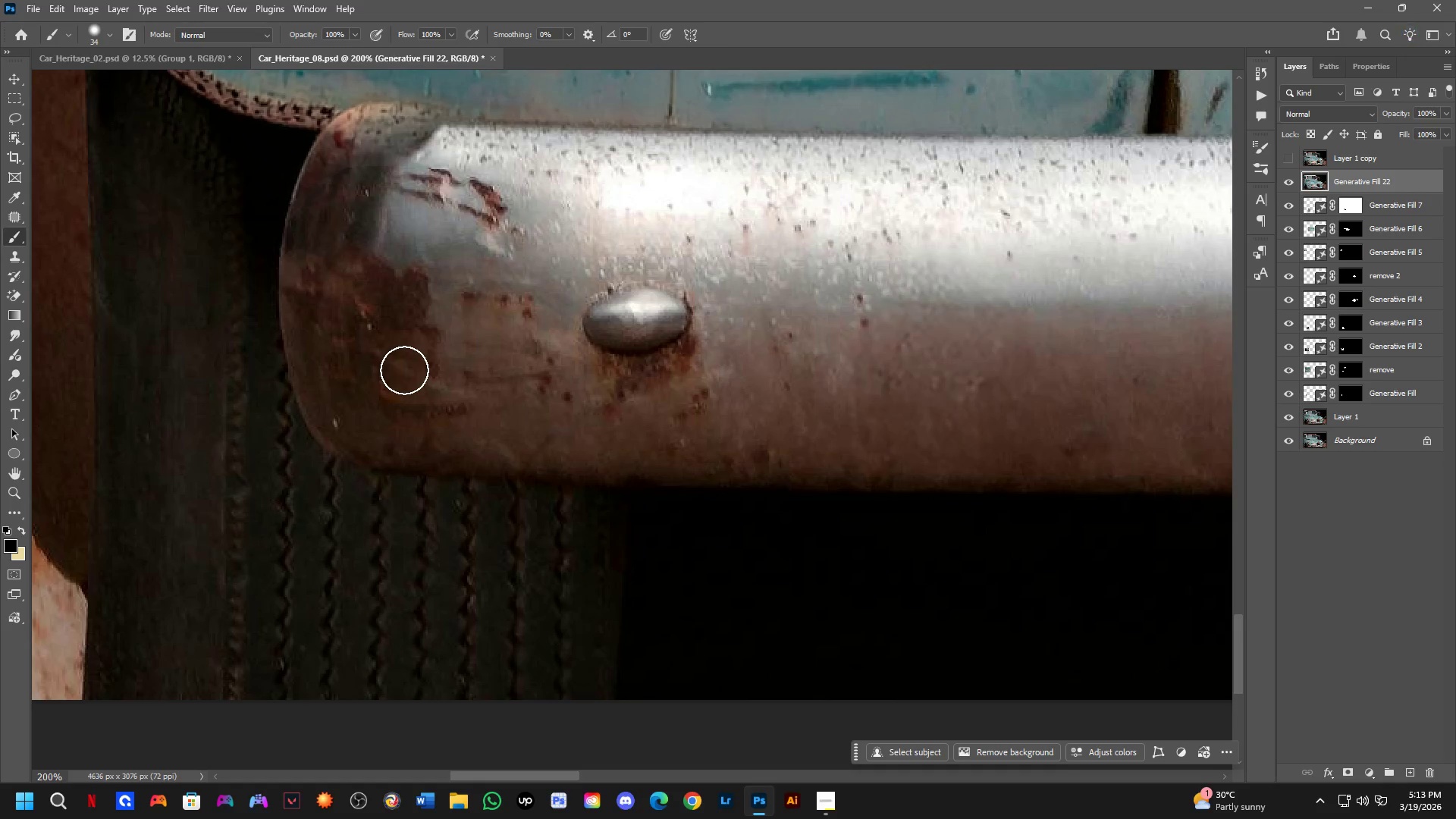 
key(Shift+ShiftLeft)
 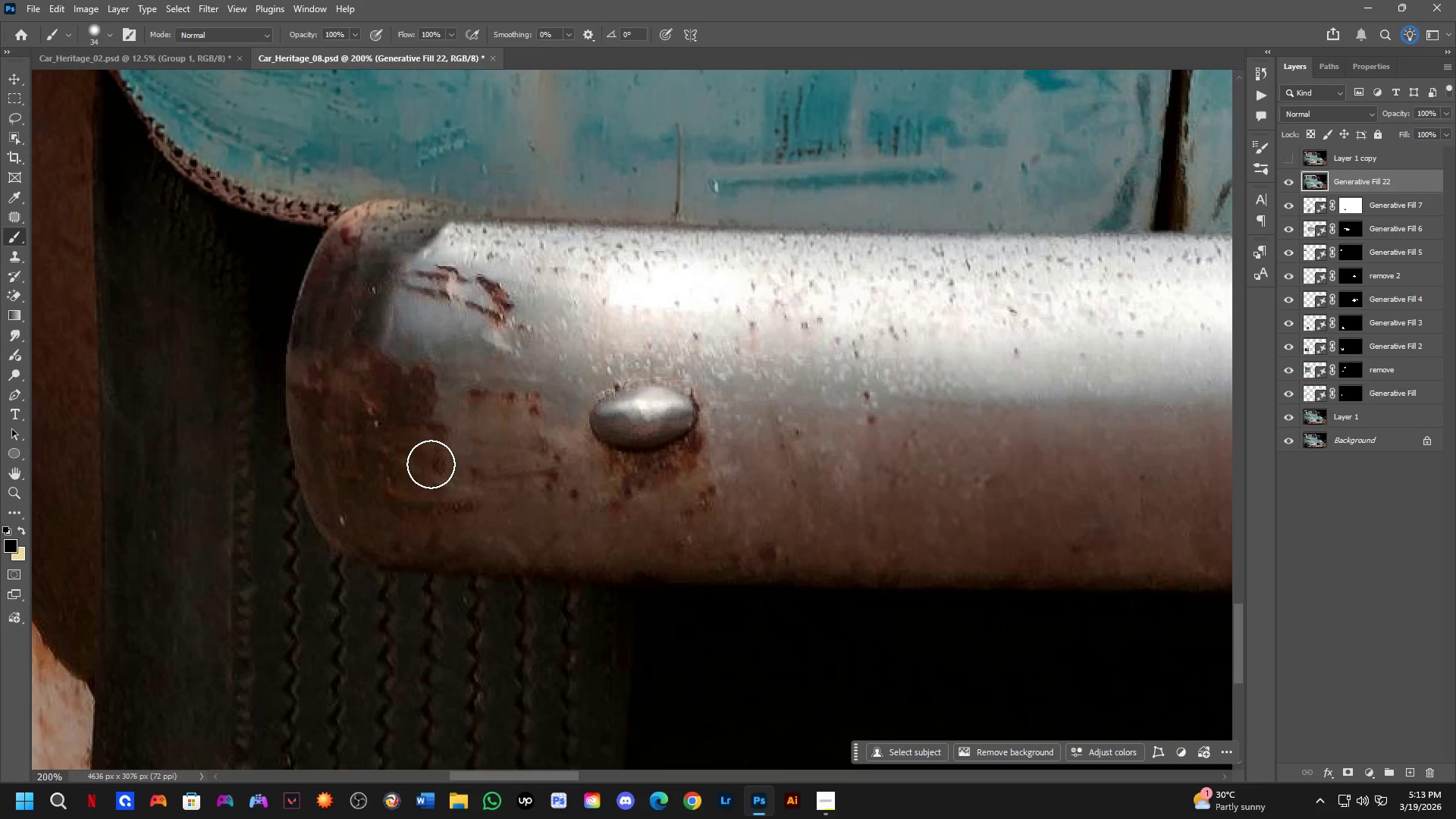 
key(L)
 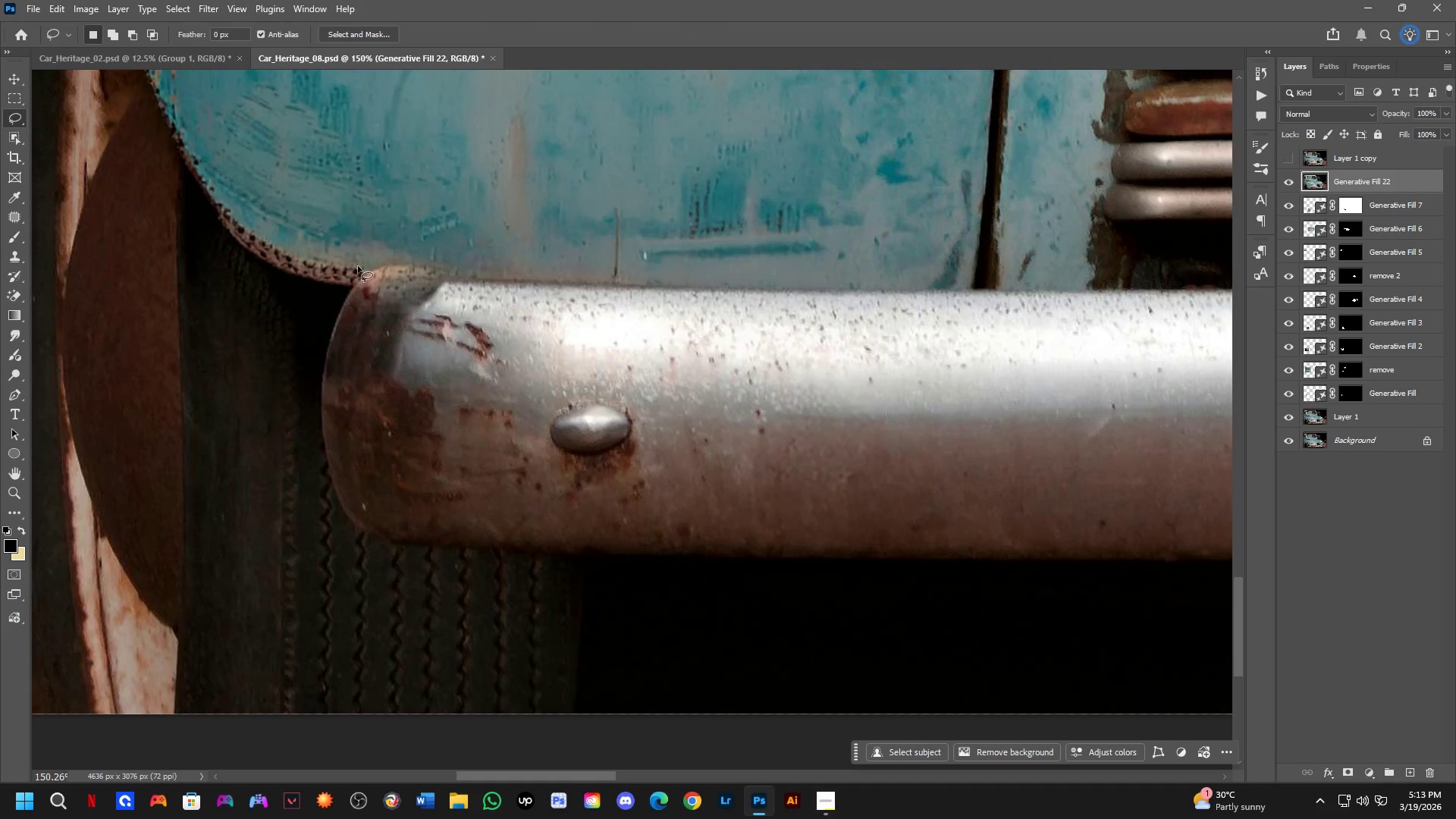 
scroll: coordinate [431, 464], scroll_direction: down, amount: 3.0
 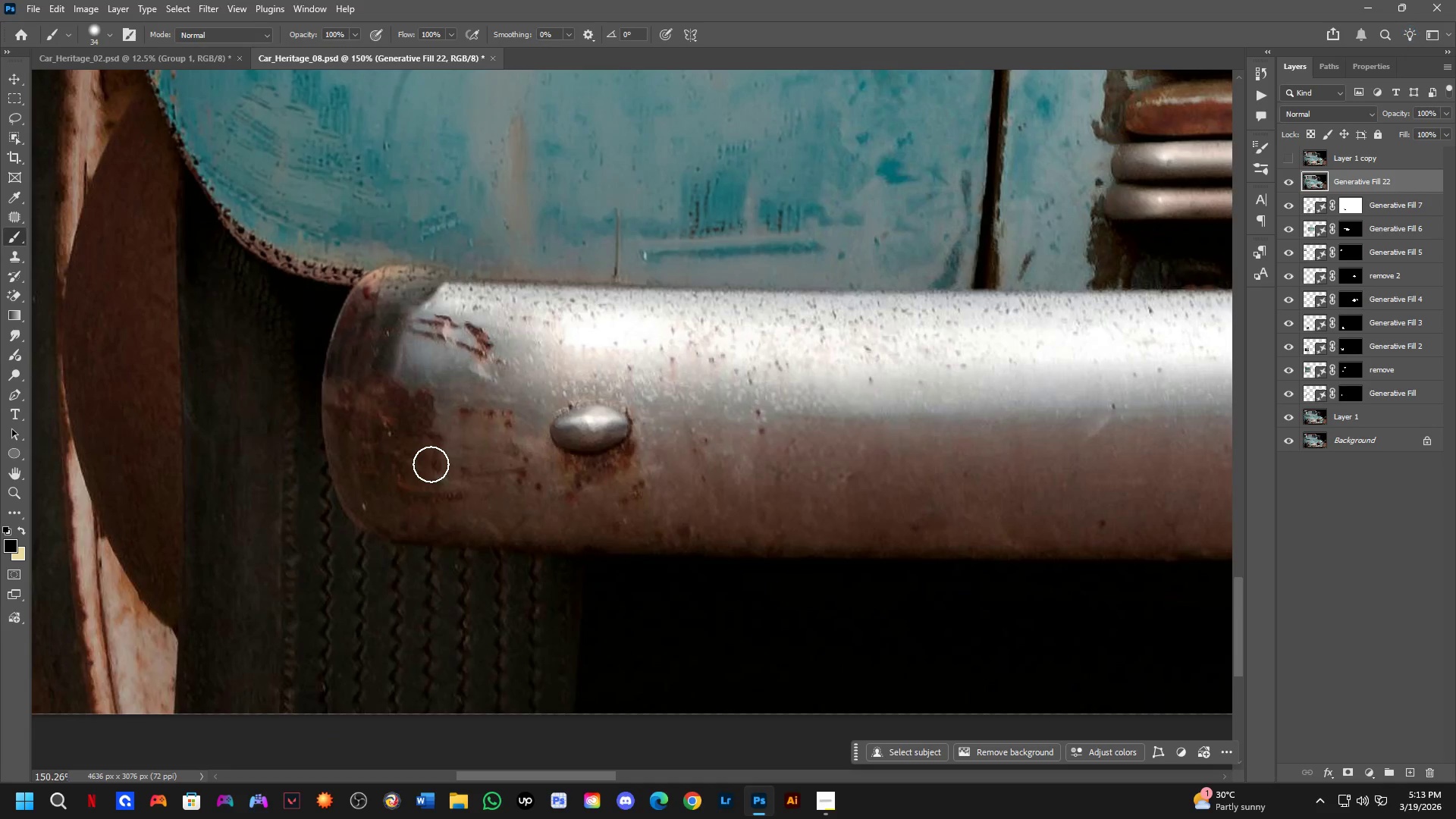 
left_click_drag(start_coordinate=[358, 265], to_coordinate=[400, 271])
 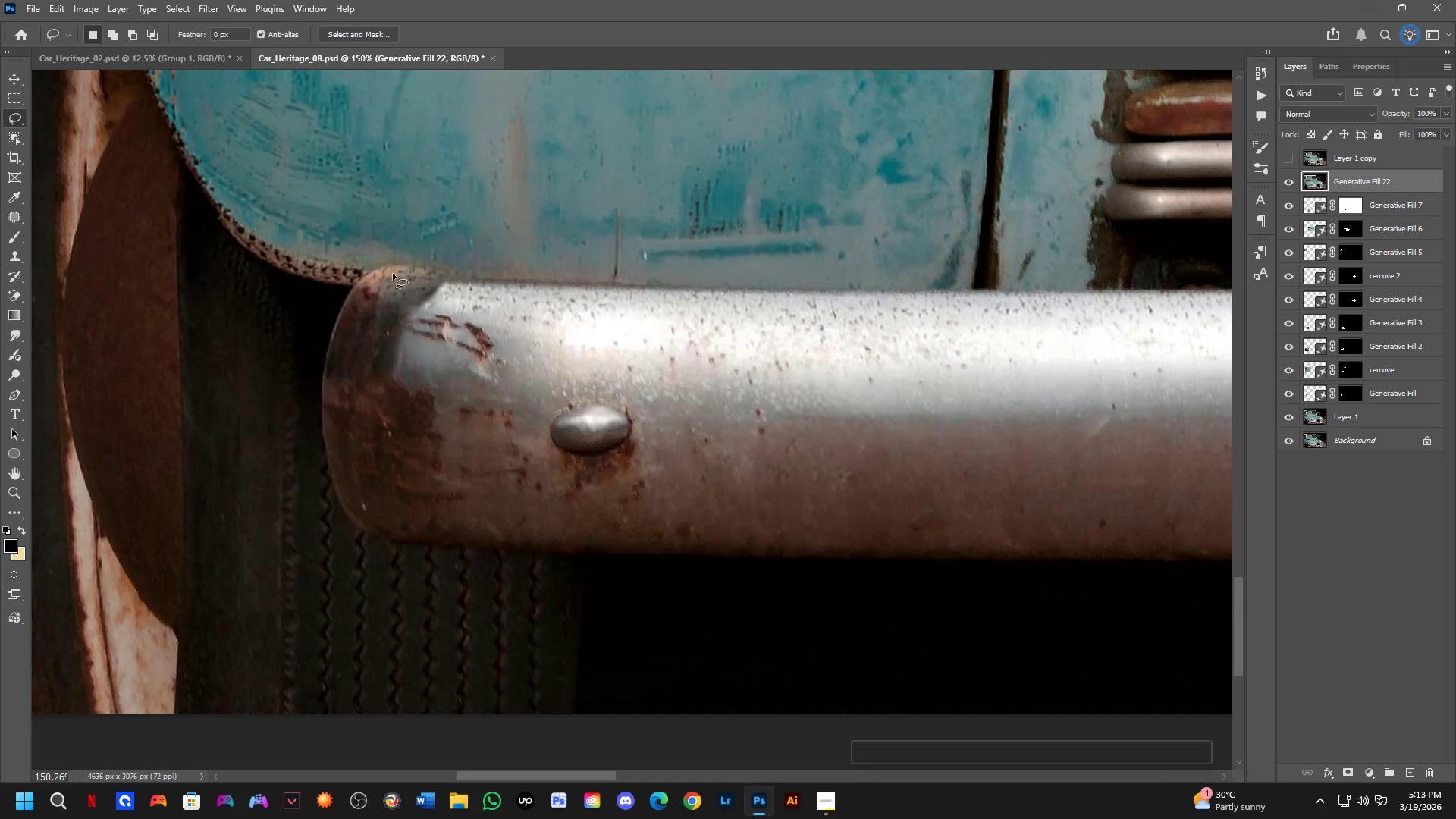 
key(Shift+ShiftLeft)
 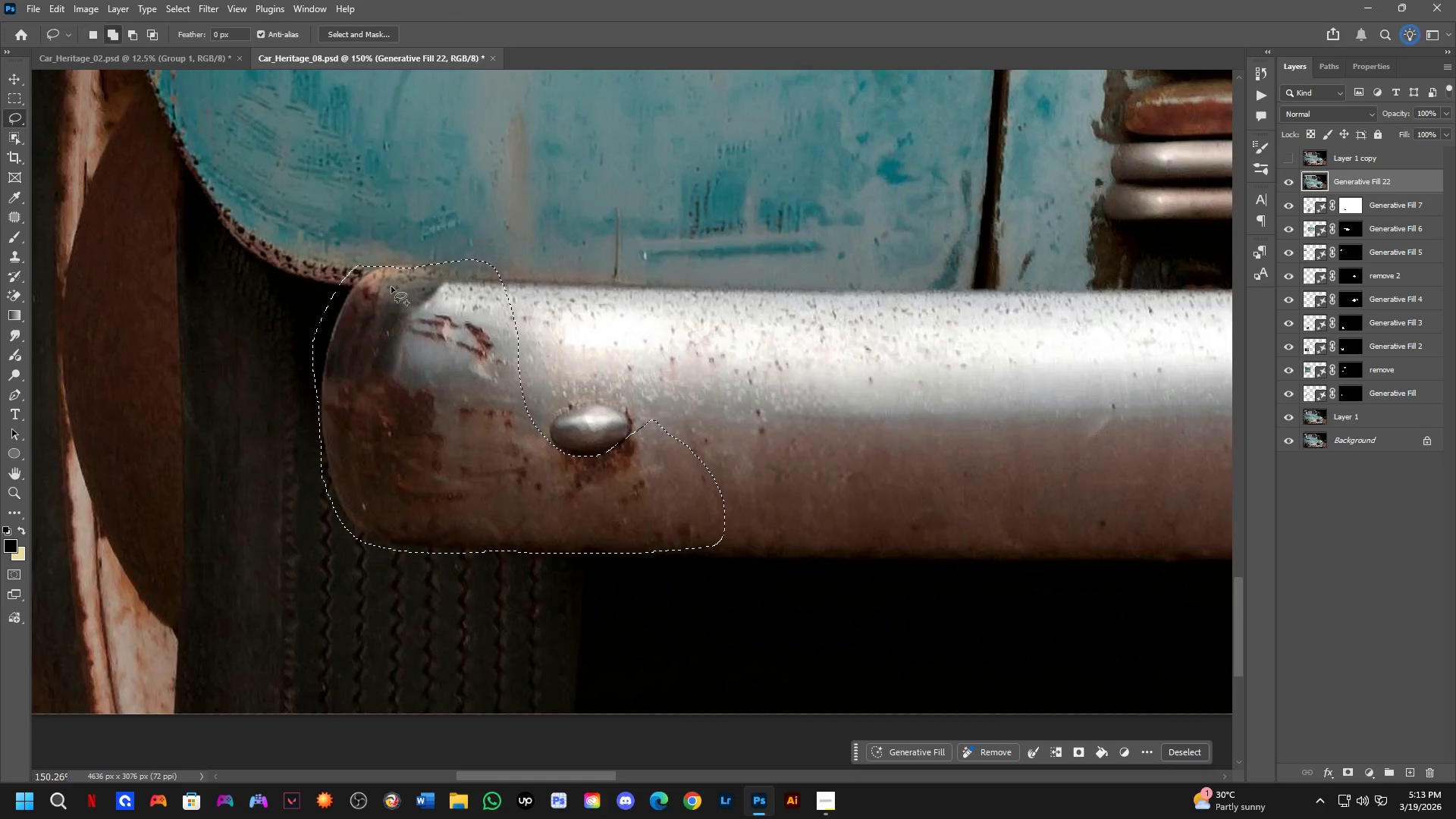 
hold_key(key=Space, duration=0.48)
 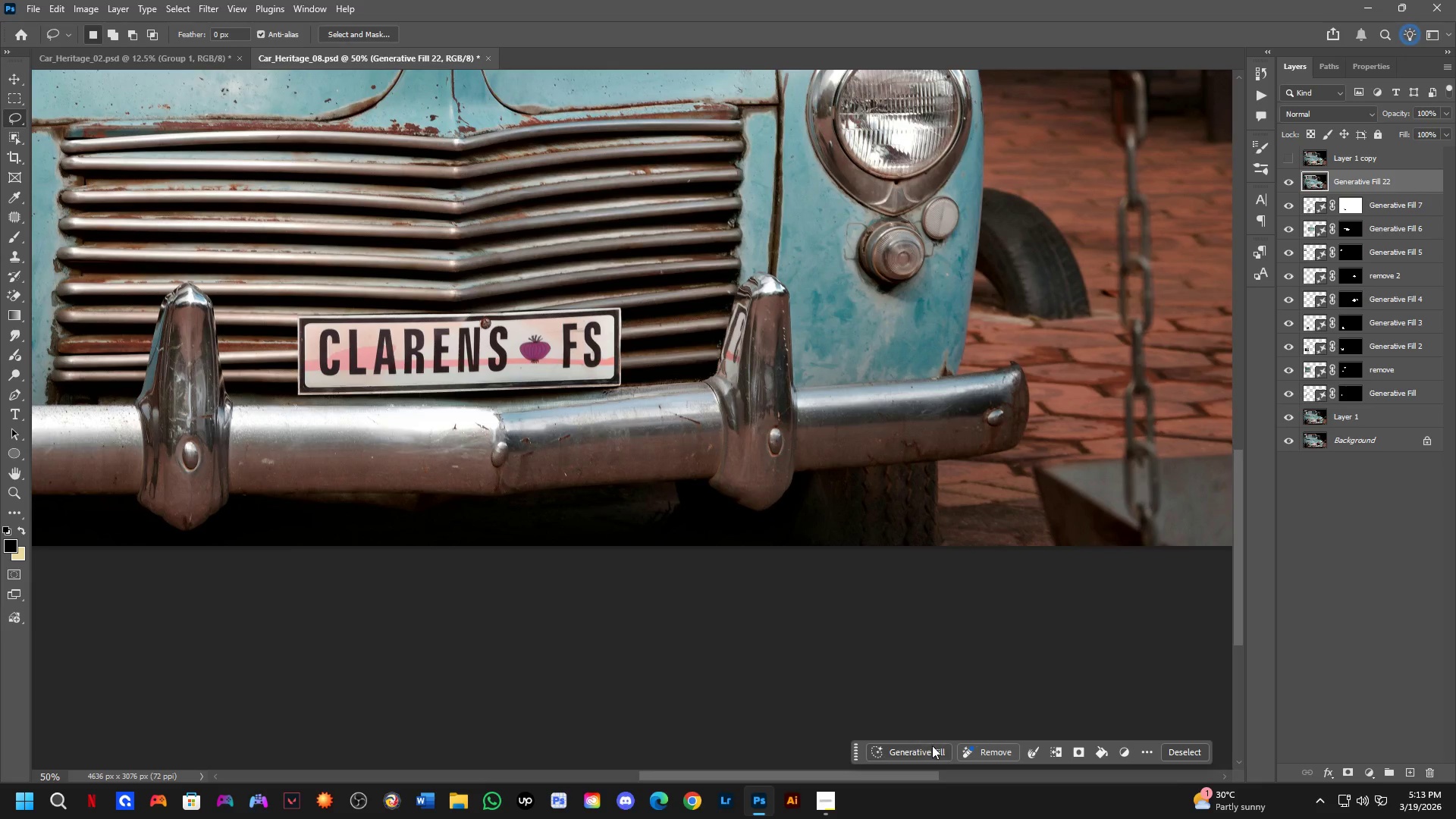 
left_click_drag(start_coordinate=[839, 449], to_coordinate=[259, 563])
 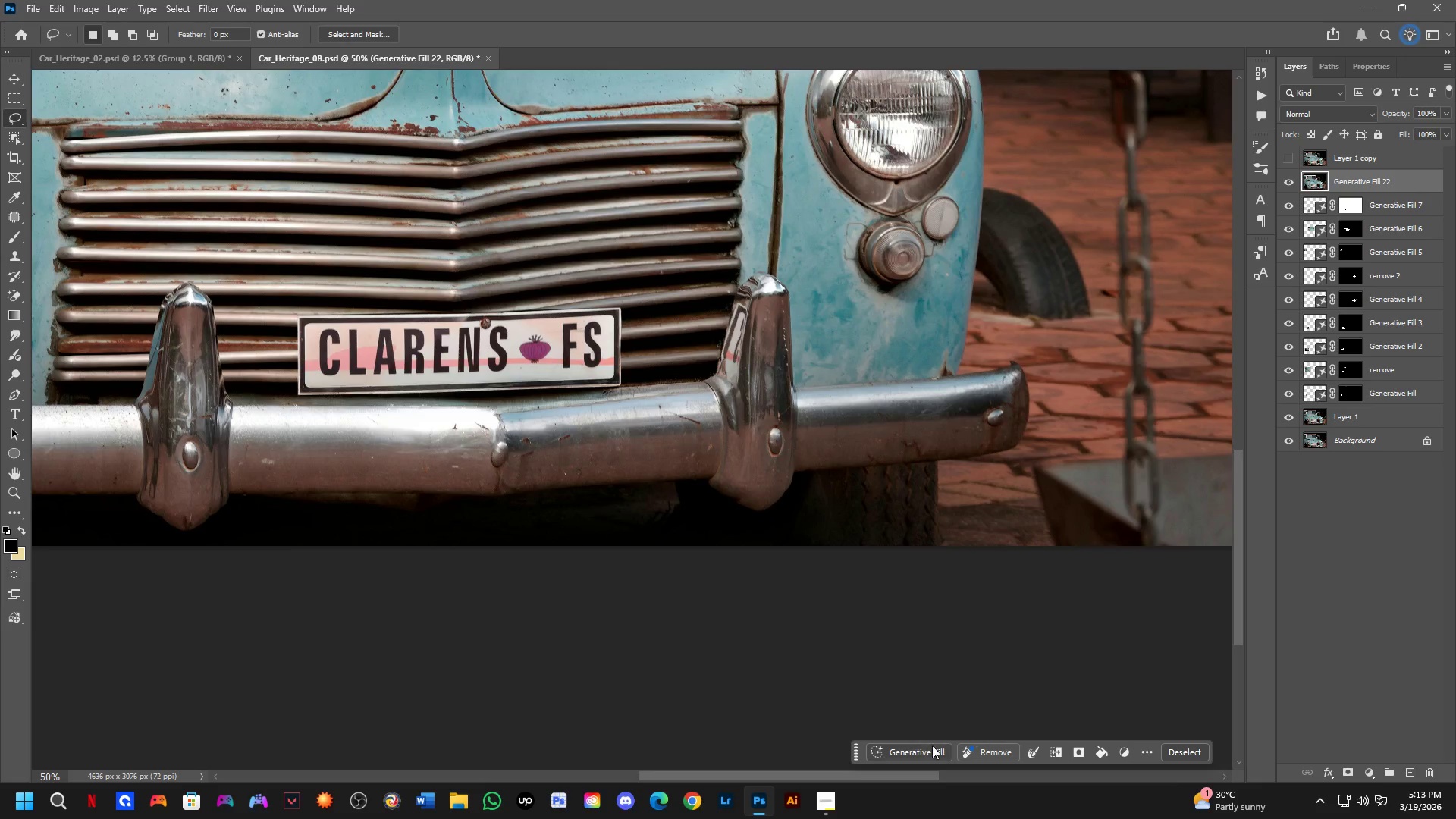 
scroll: coordinate [397, 295], scroll_direction: down, amount: 3.0
 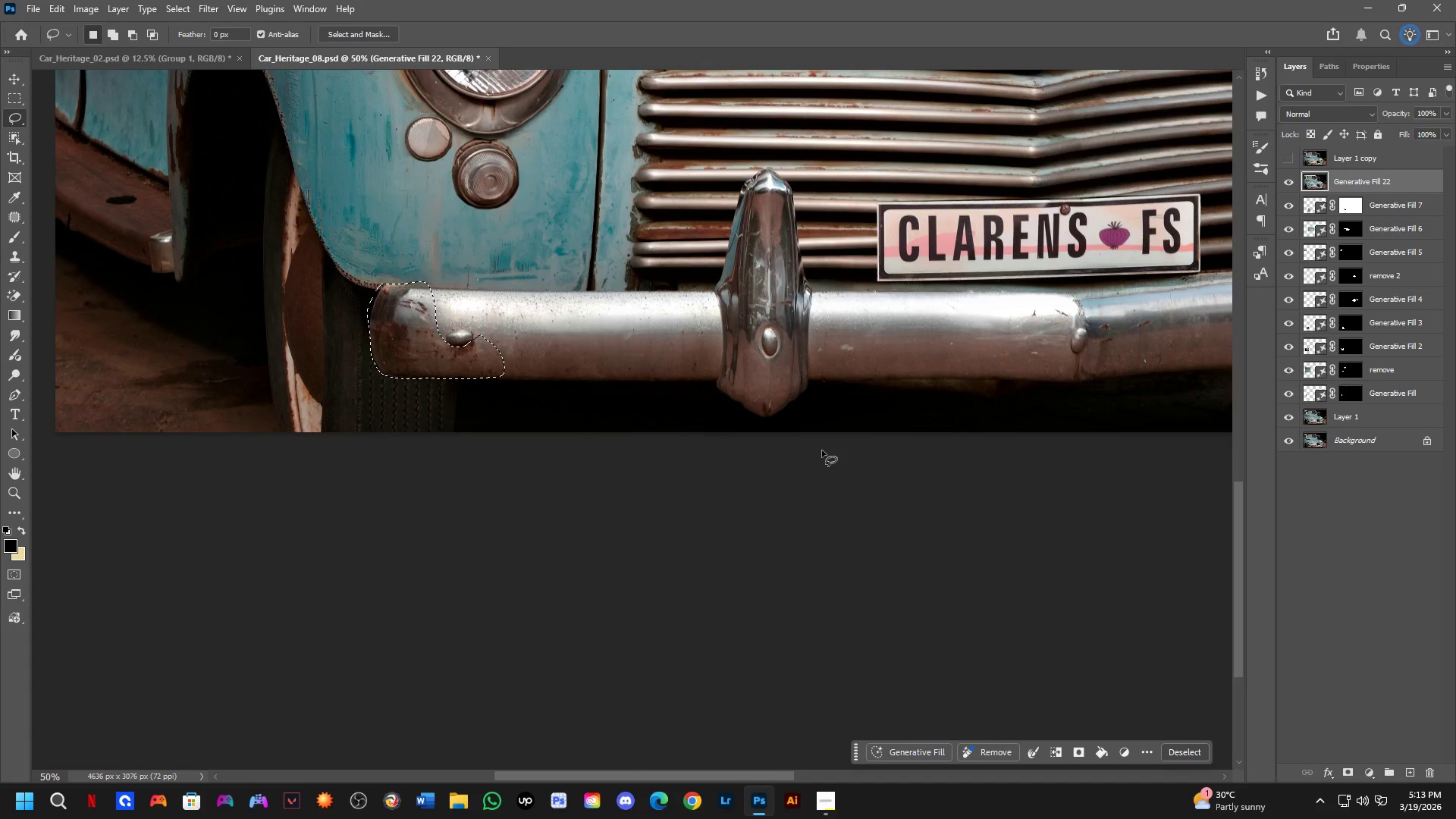 
left_click([915, 755])
 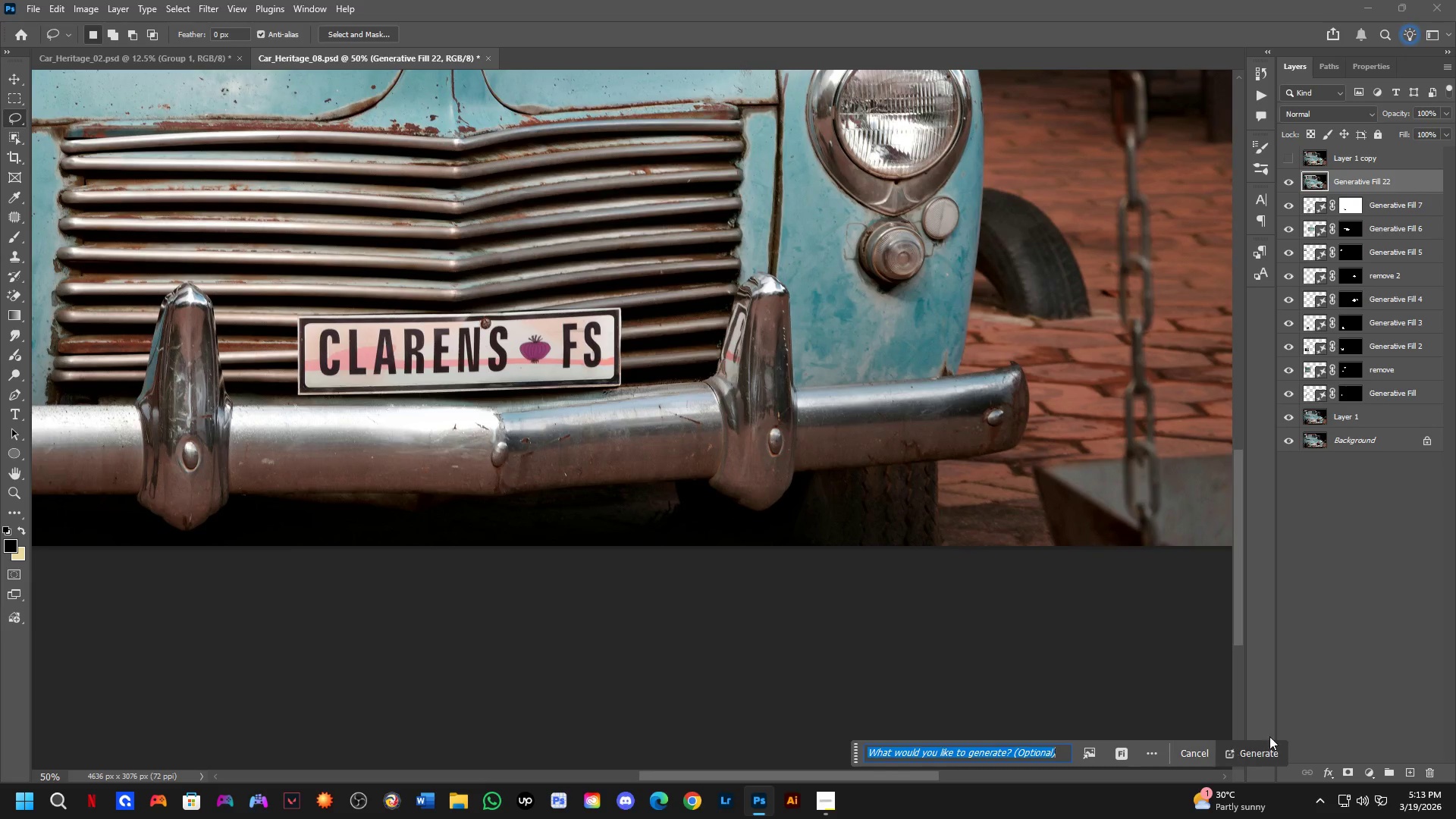 
left_click([1260, 749])
 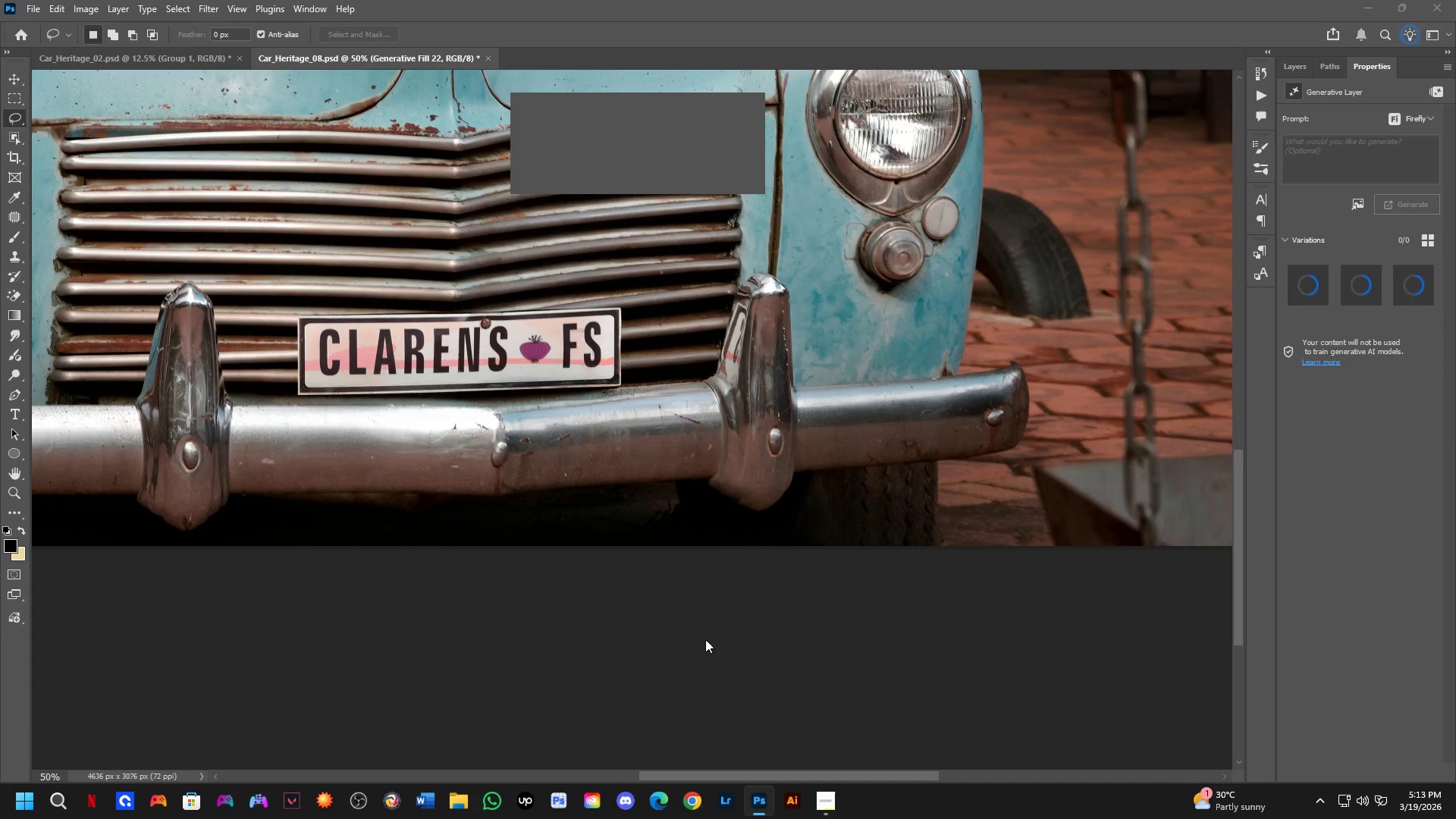 
hold_key(key=Space, duration=0.45)
 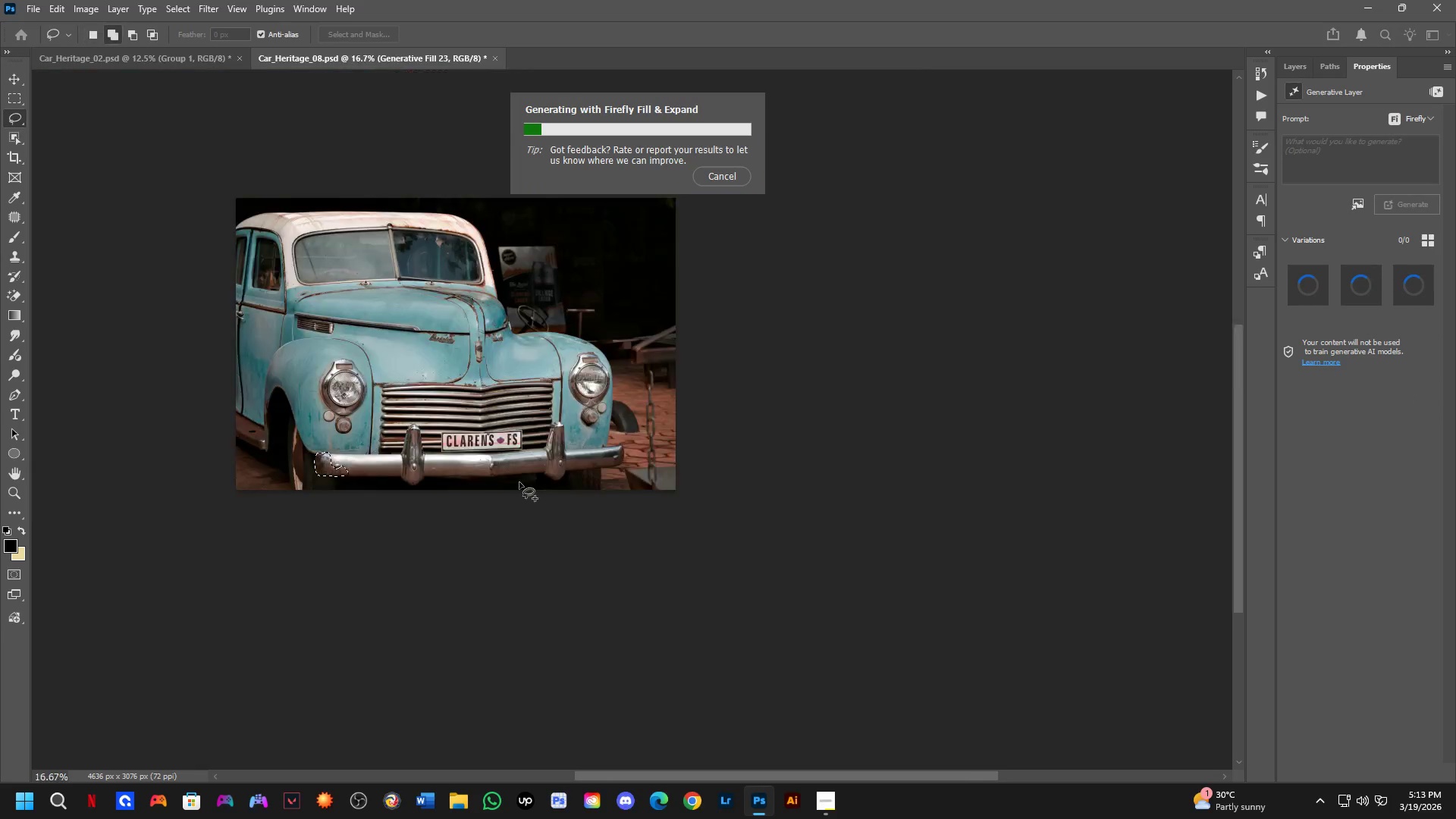 
left_click_drag(start_coordinate=[348, 498], to_coordinate=[942, 498])
 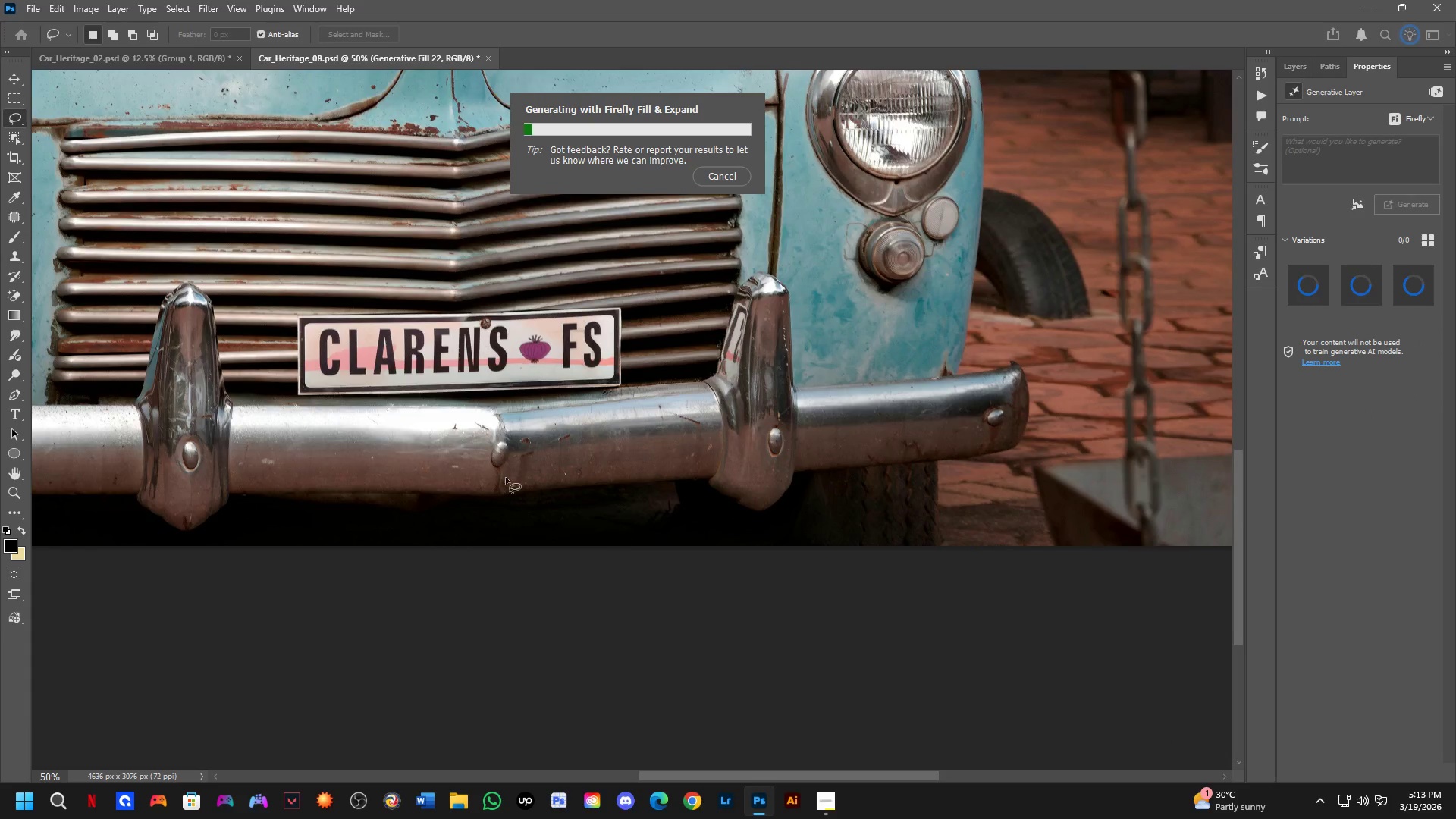 
key(Shift+ShiftLeft)
 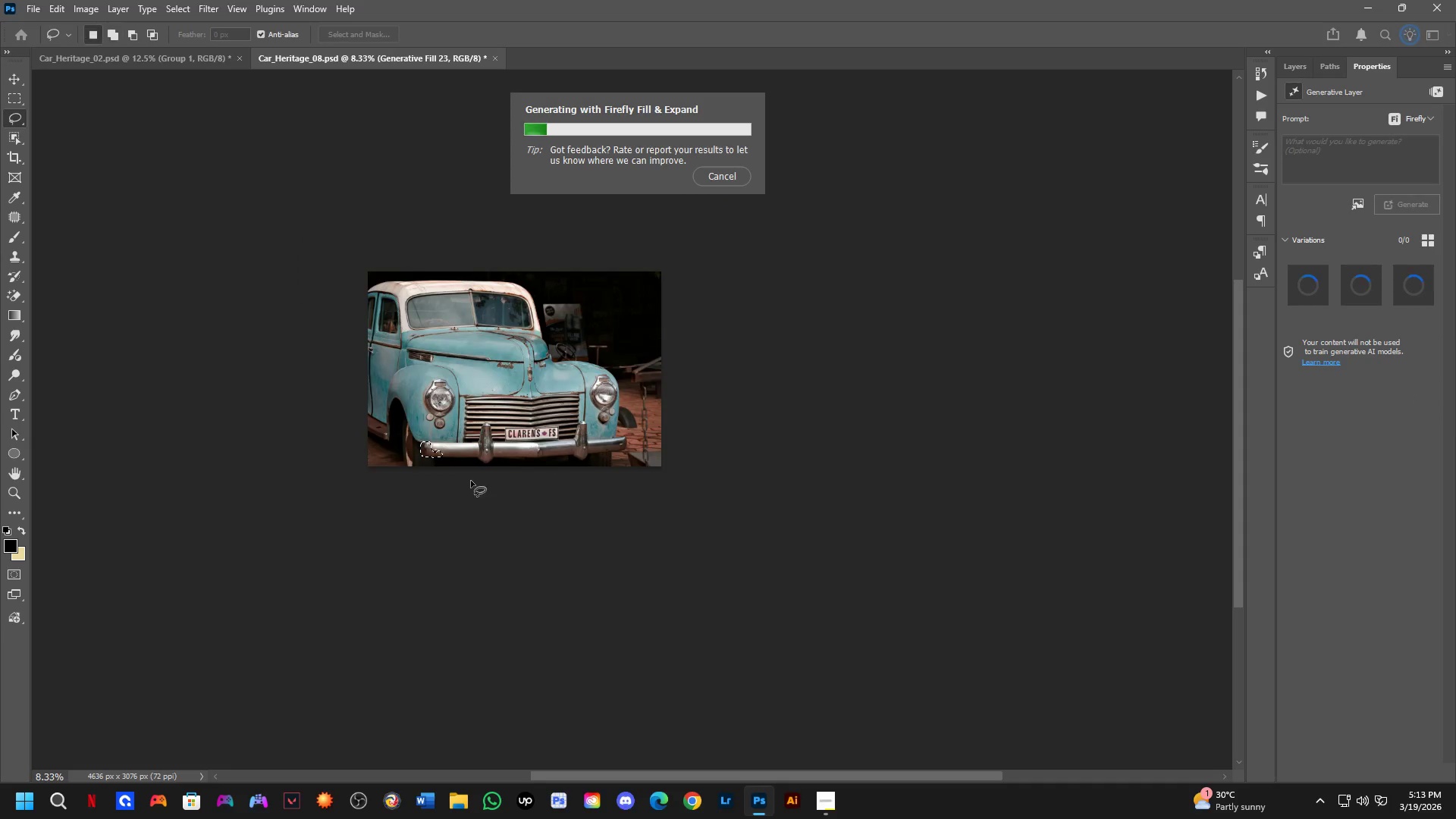 
key(Shift+ShiftLeft)
 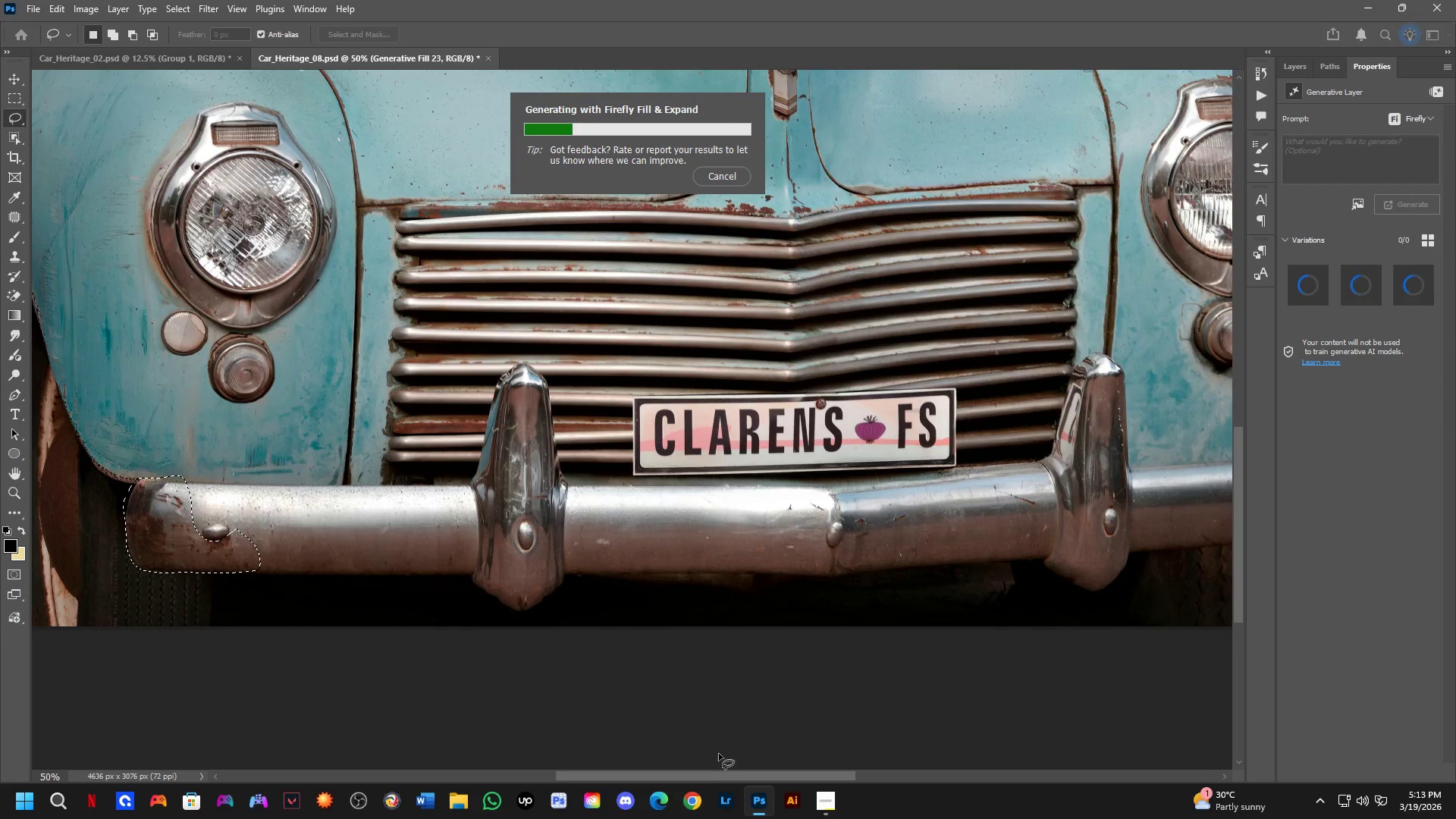 
scroll: coordinate [439, 483], scroll_direction: down, amount: 5.0
 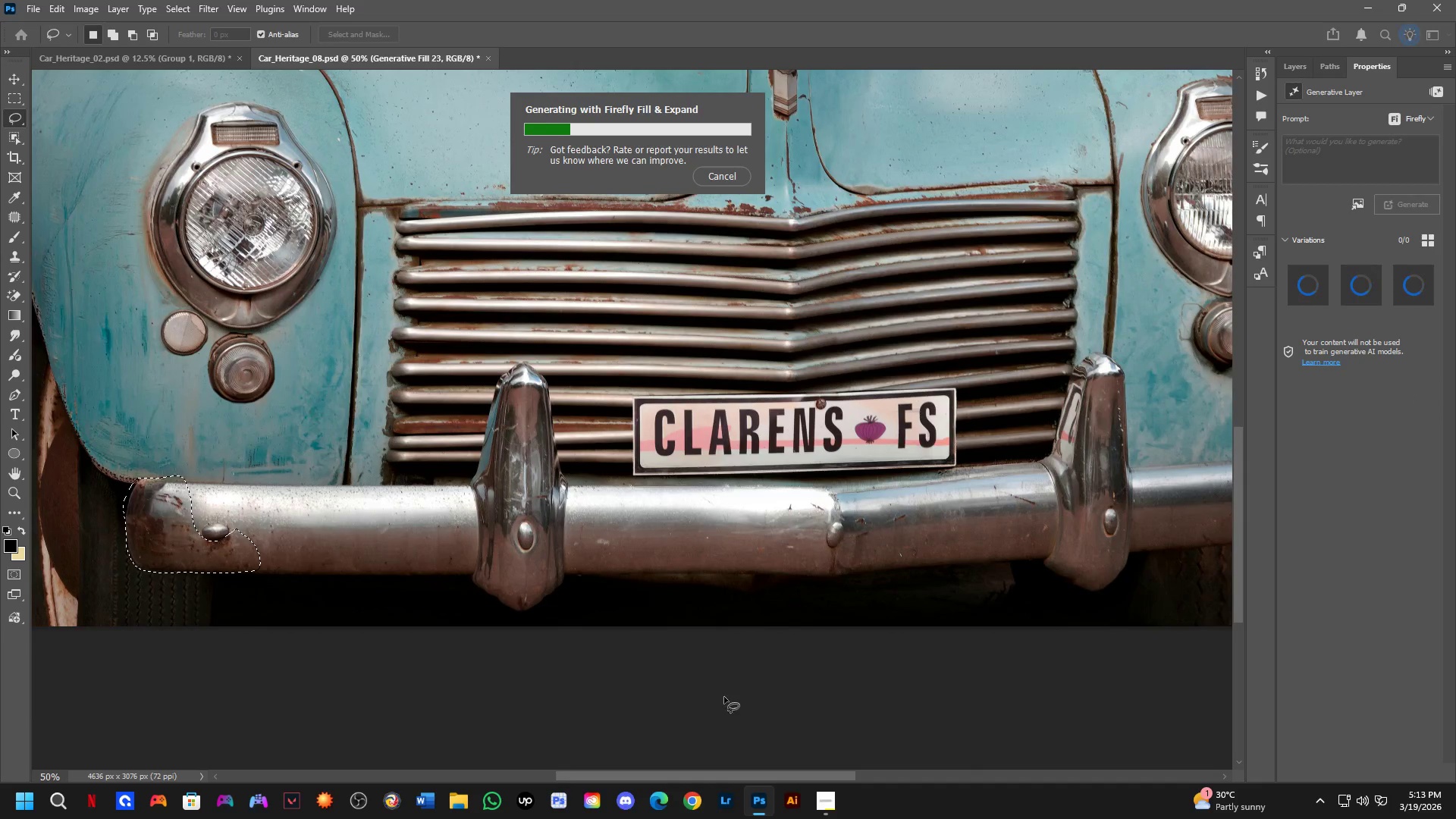 
left_click_drag(start_coordinate=[709, 777], to_coordinate=[625, 764])
 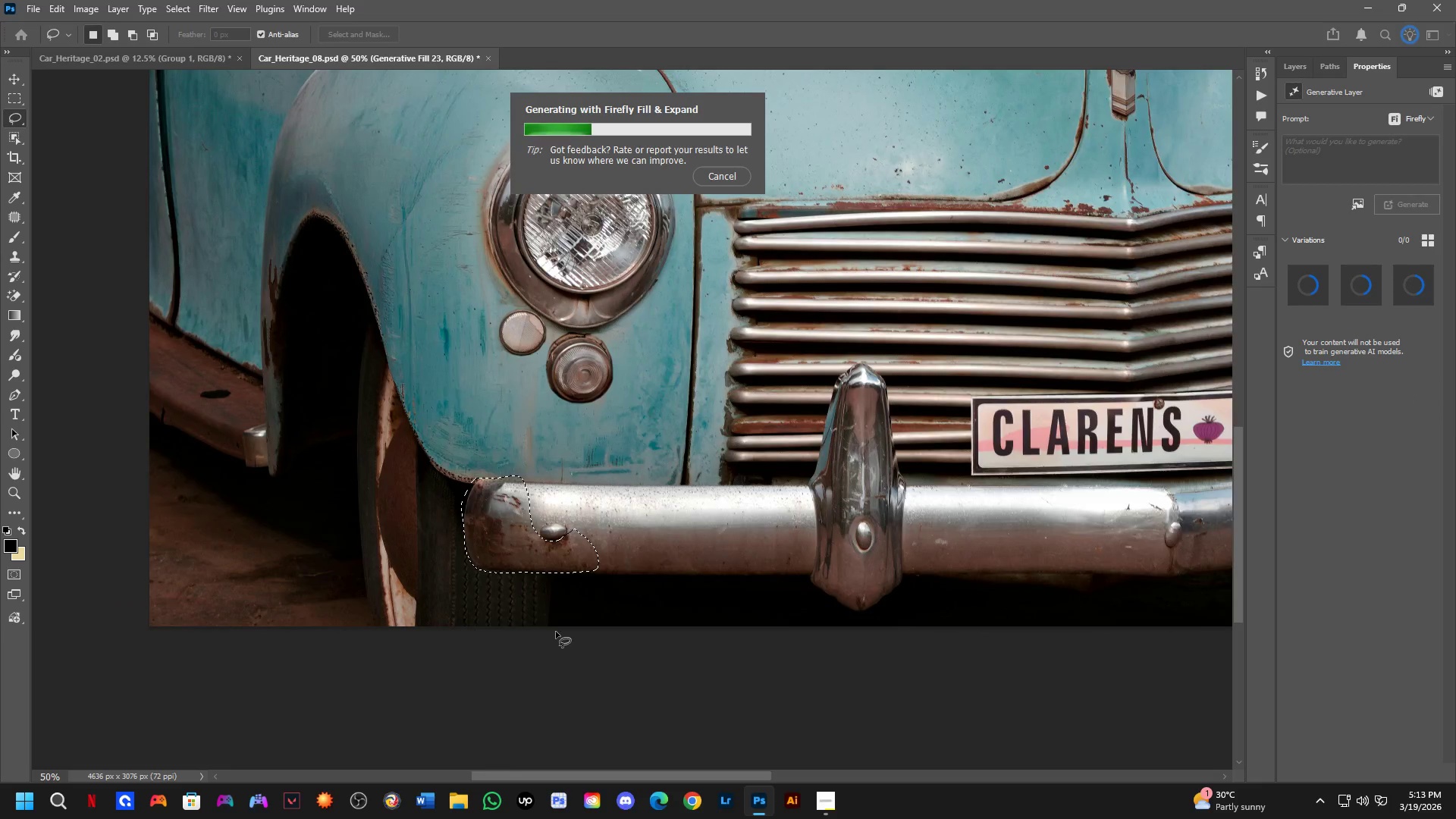 
key(Alt+Tab)
 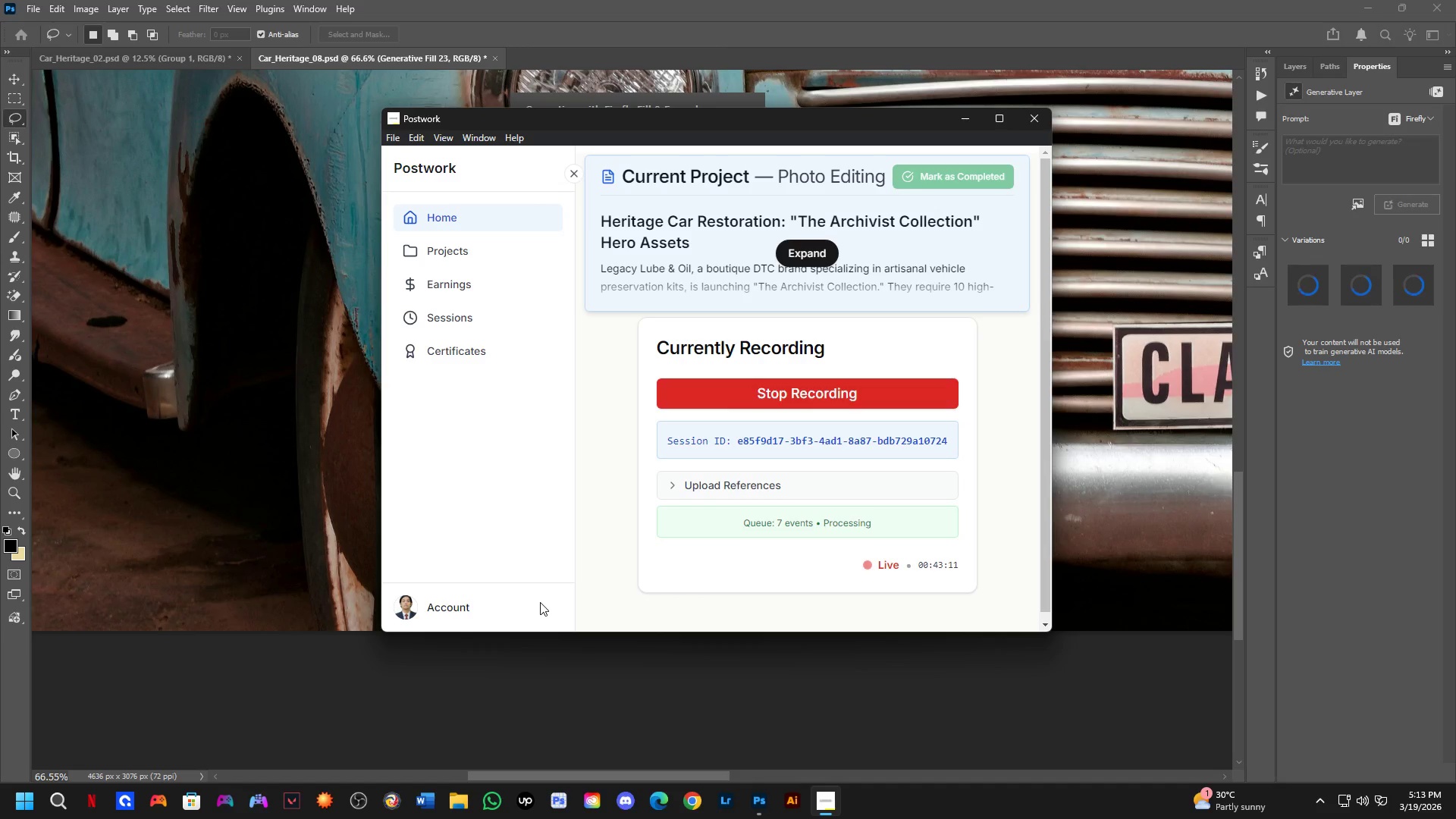 
scroll: coordinate [542, 611], scroll_direction: up, amount: 4.0